 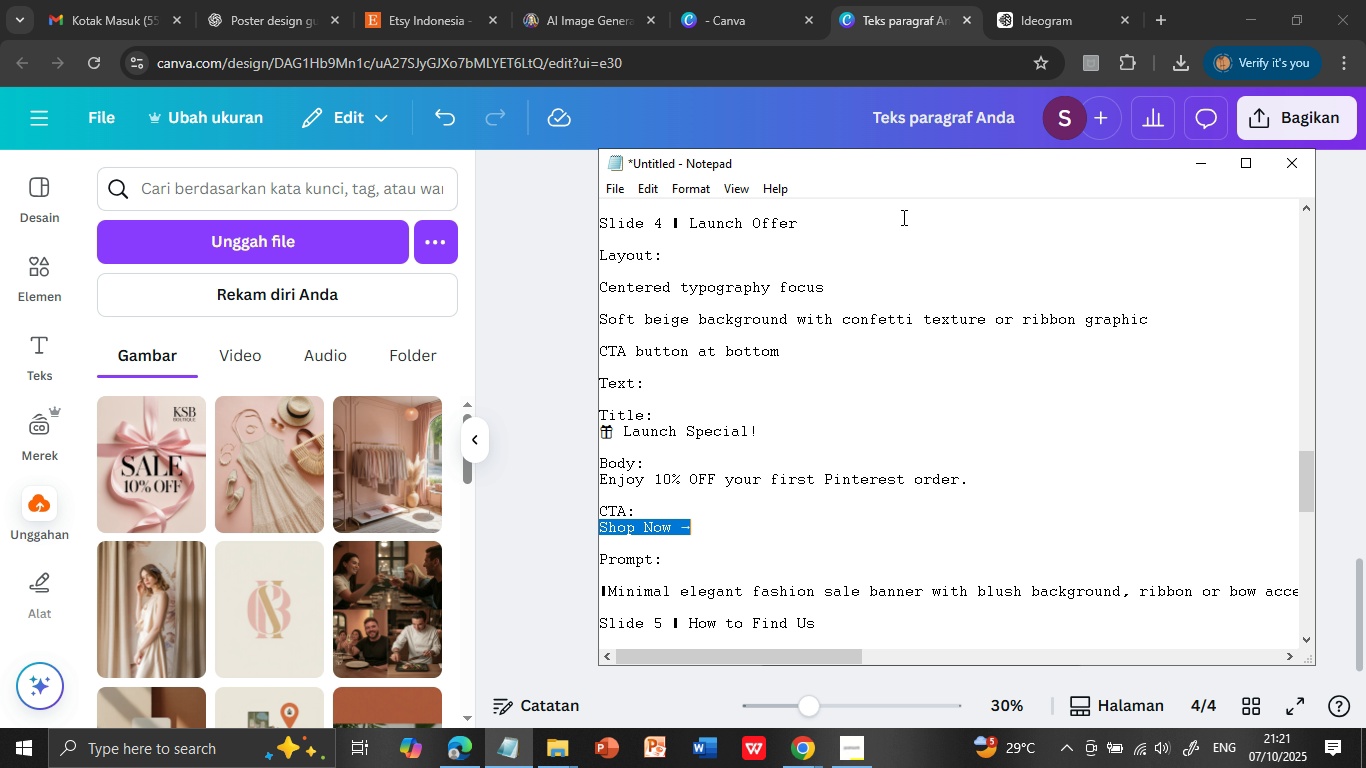 
left_click([895, 0])
 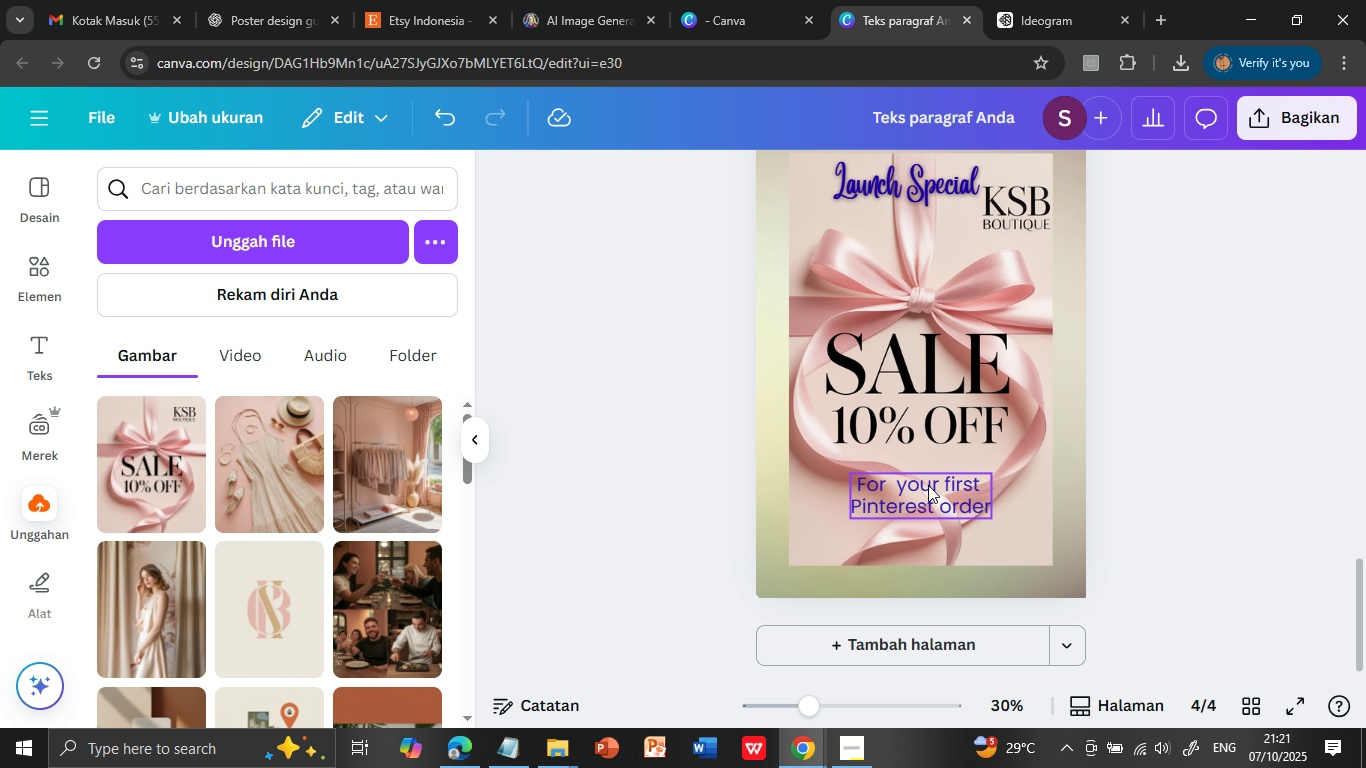 
left_click([928, 485])
 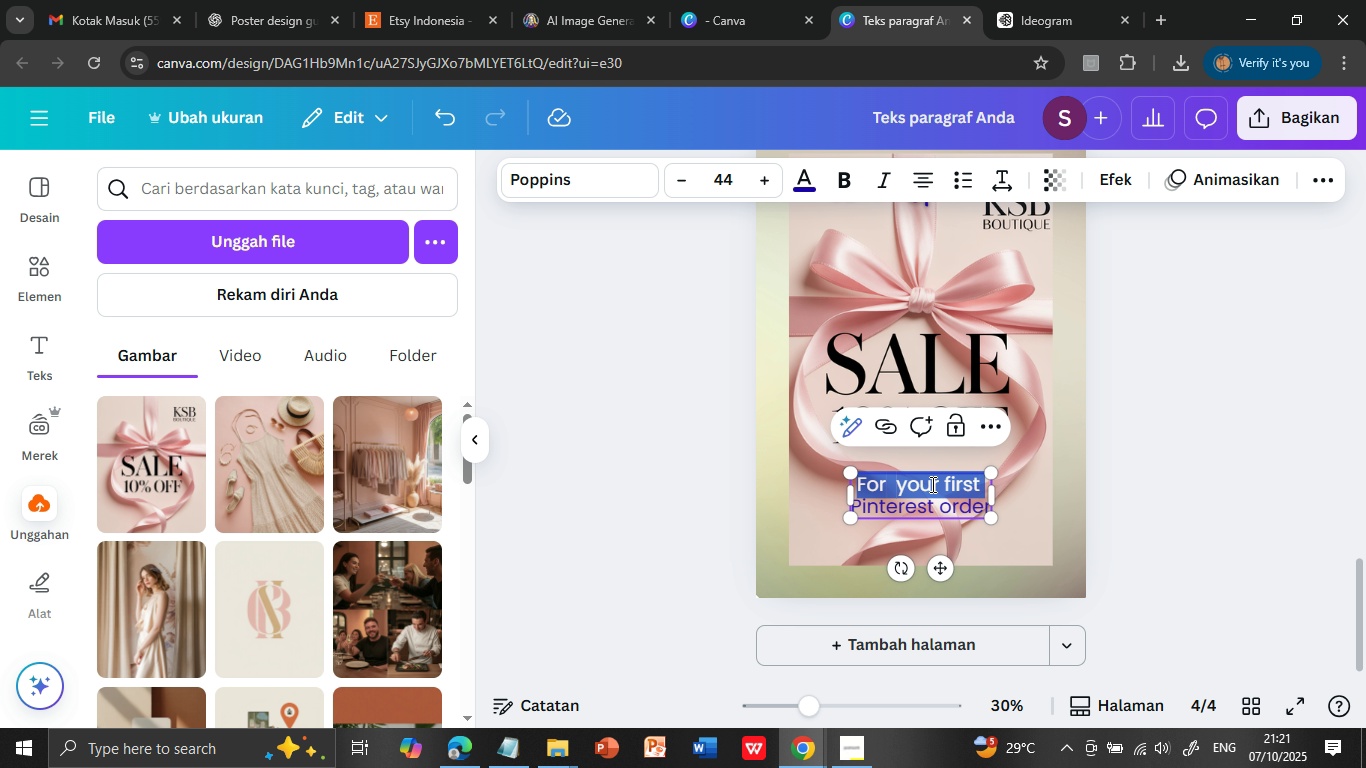 
triple_click([931, 484])
 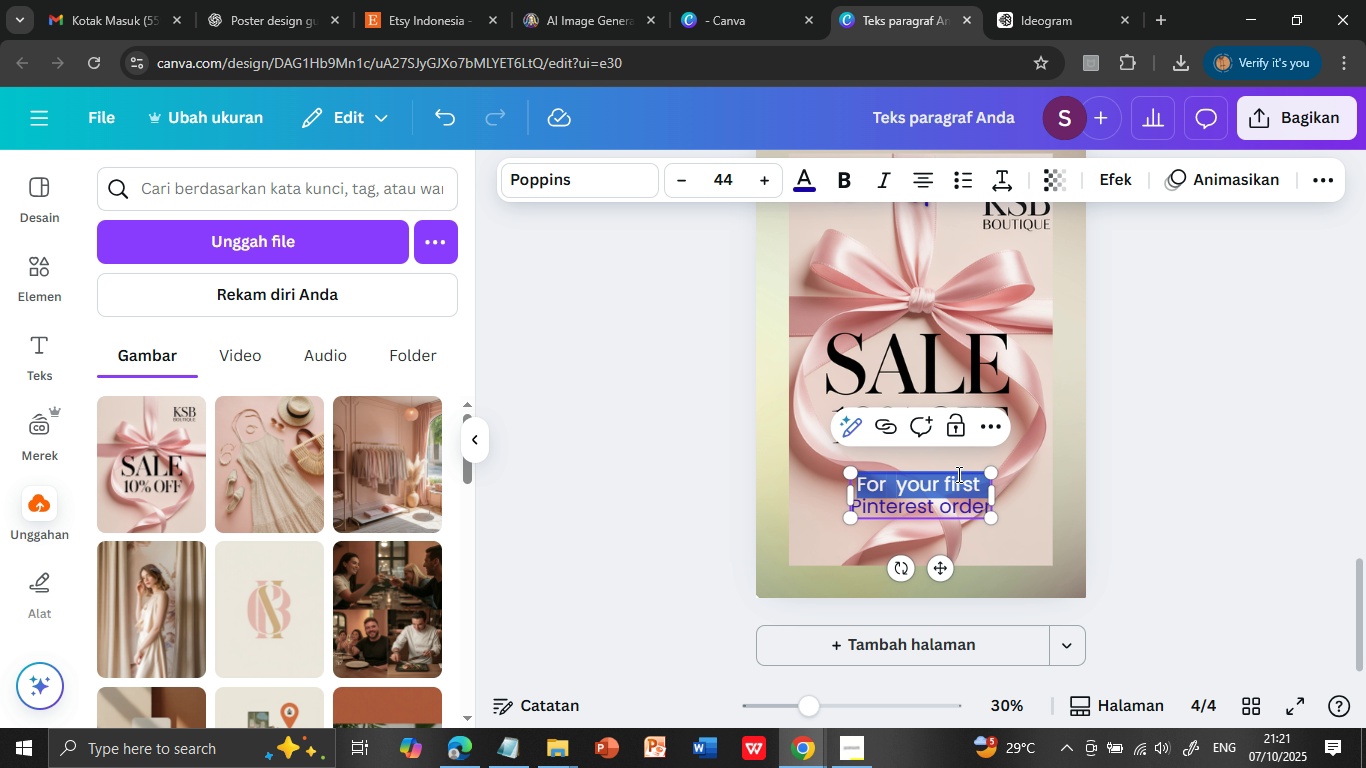 
double_click([931, 484])